 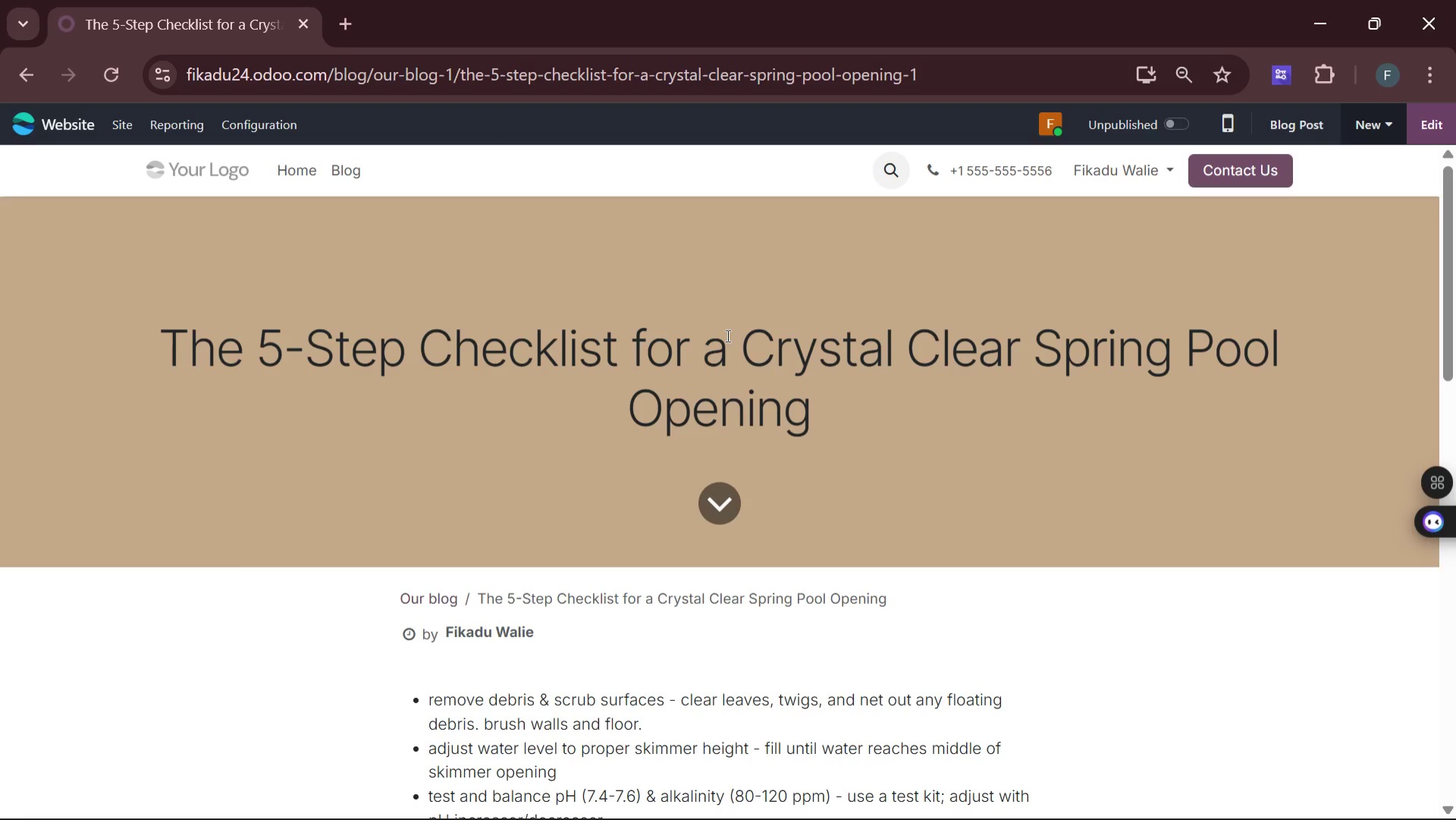 
key(Meta+Shift+S)
 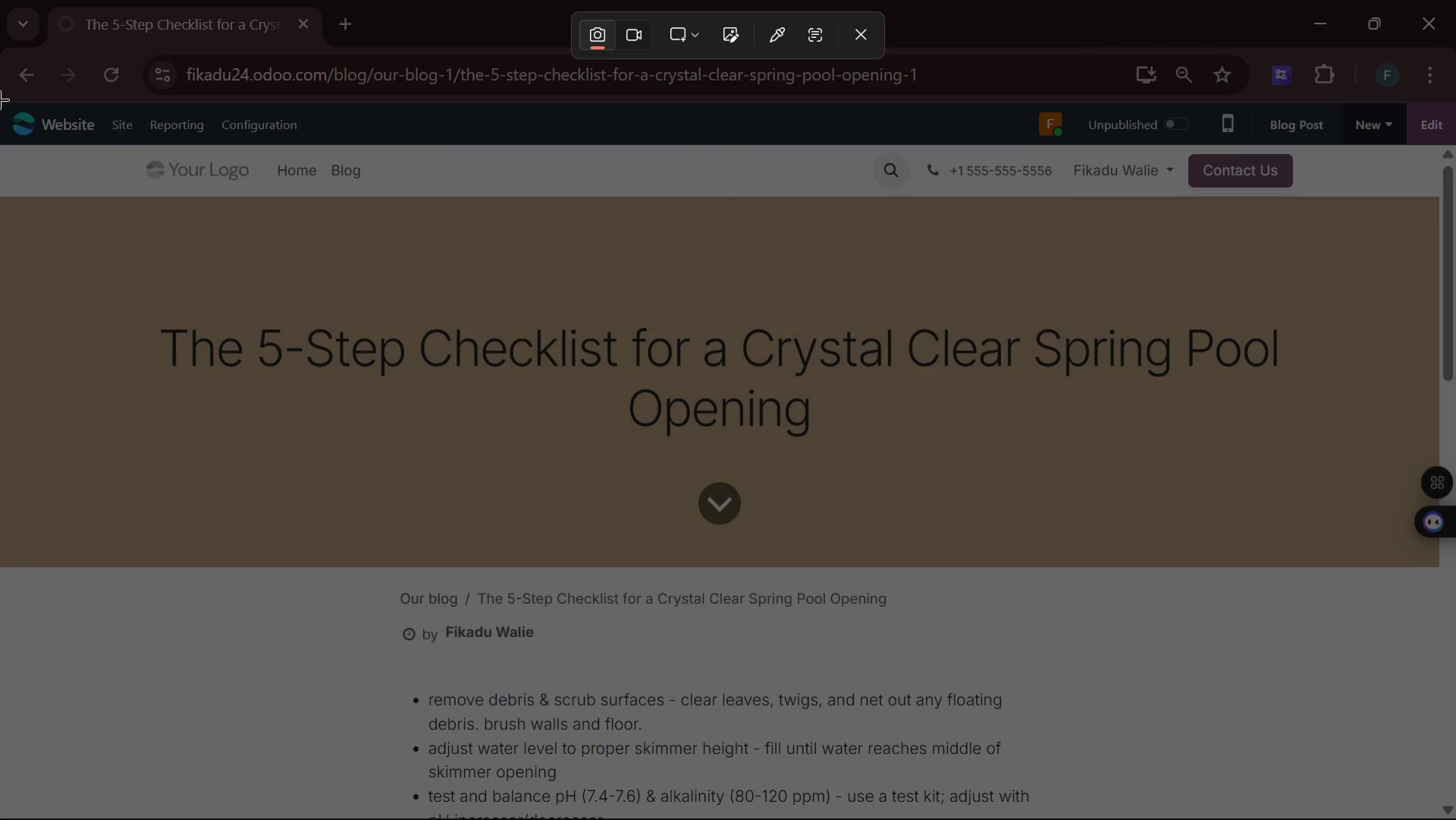 
left_click_drag(start_coordinate=[0, 102], to_coordinate=[1455, 818])
 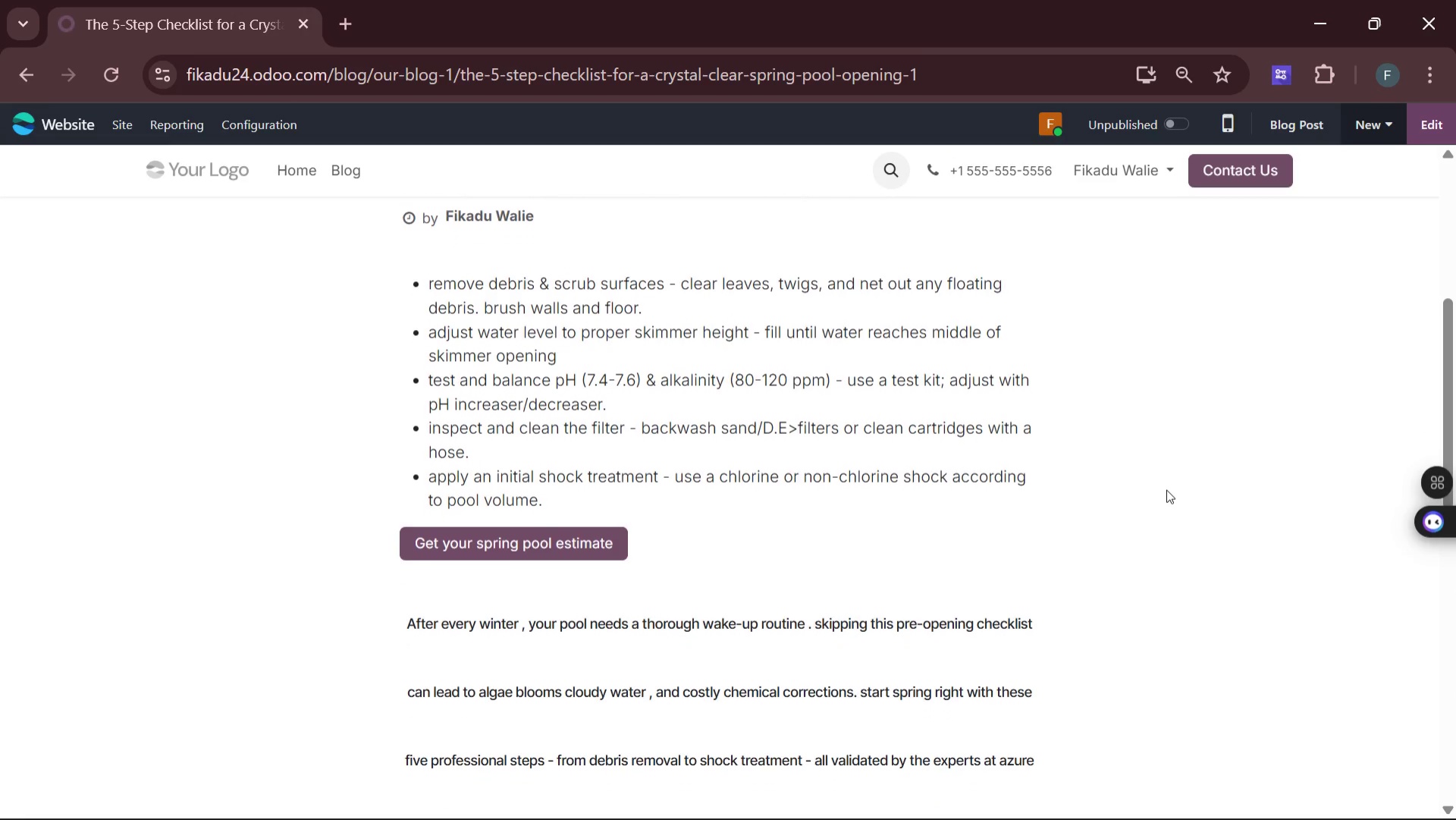 
wait(12.14)
 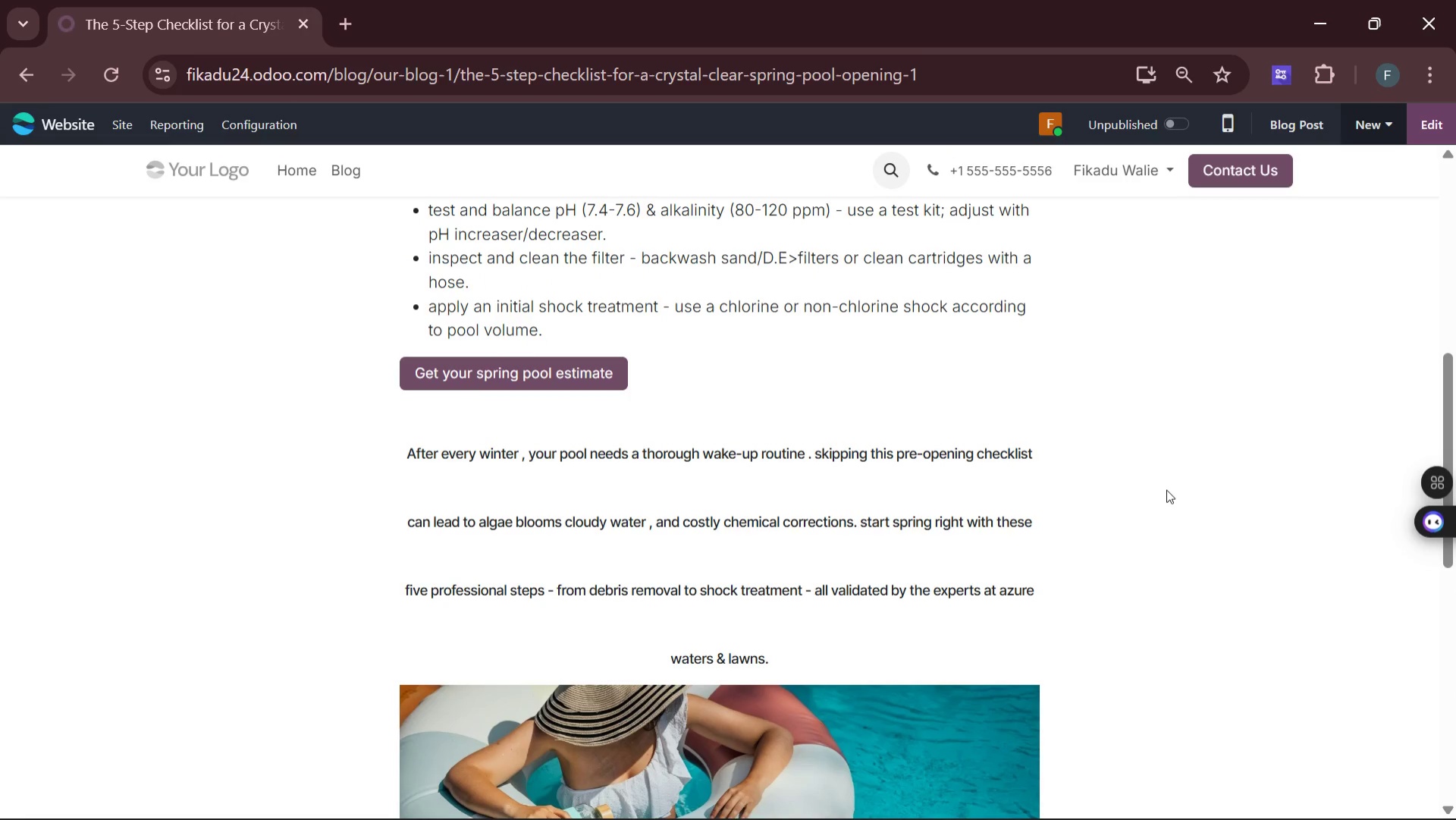 
key(Meta+Shift+S)
 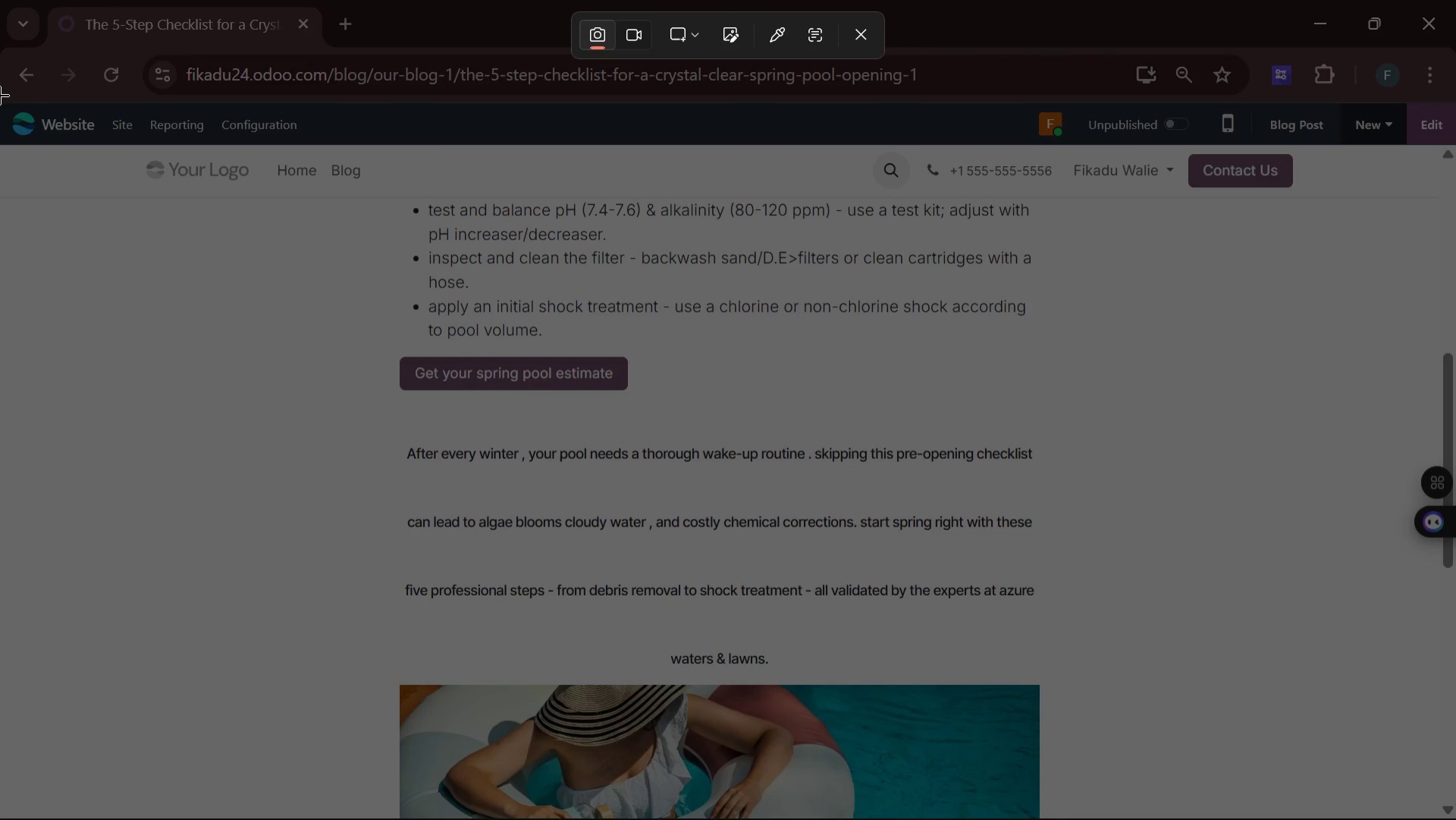 
left_click_drag(start_coordinate=[0, 99], to_coordinate=[1455, 818])
 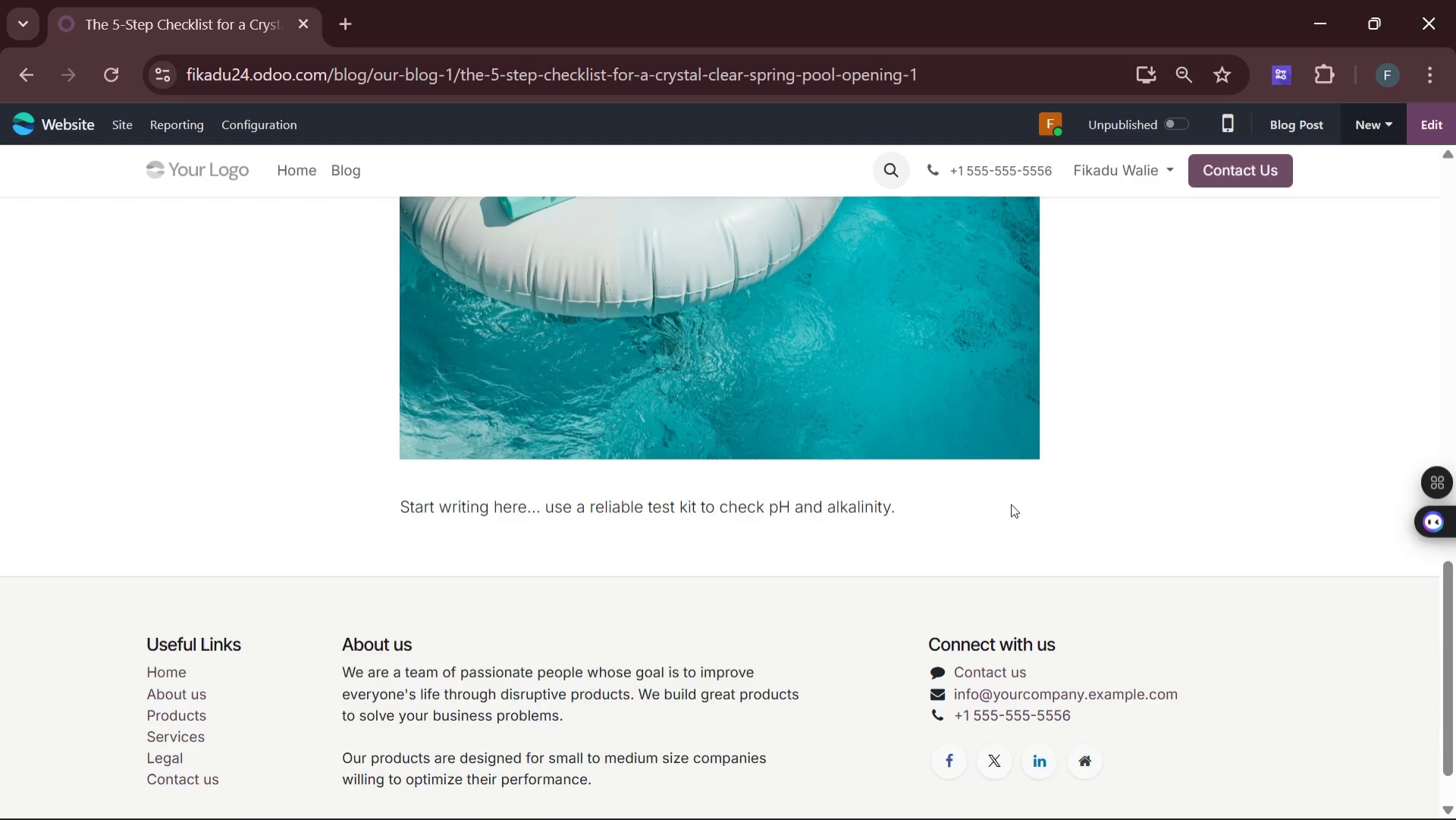 
wait(11.61)
 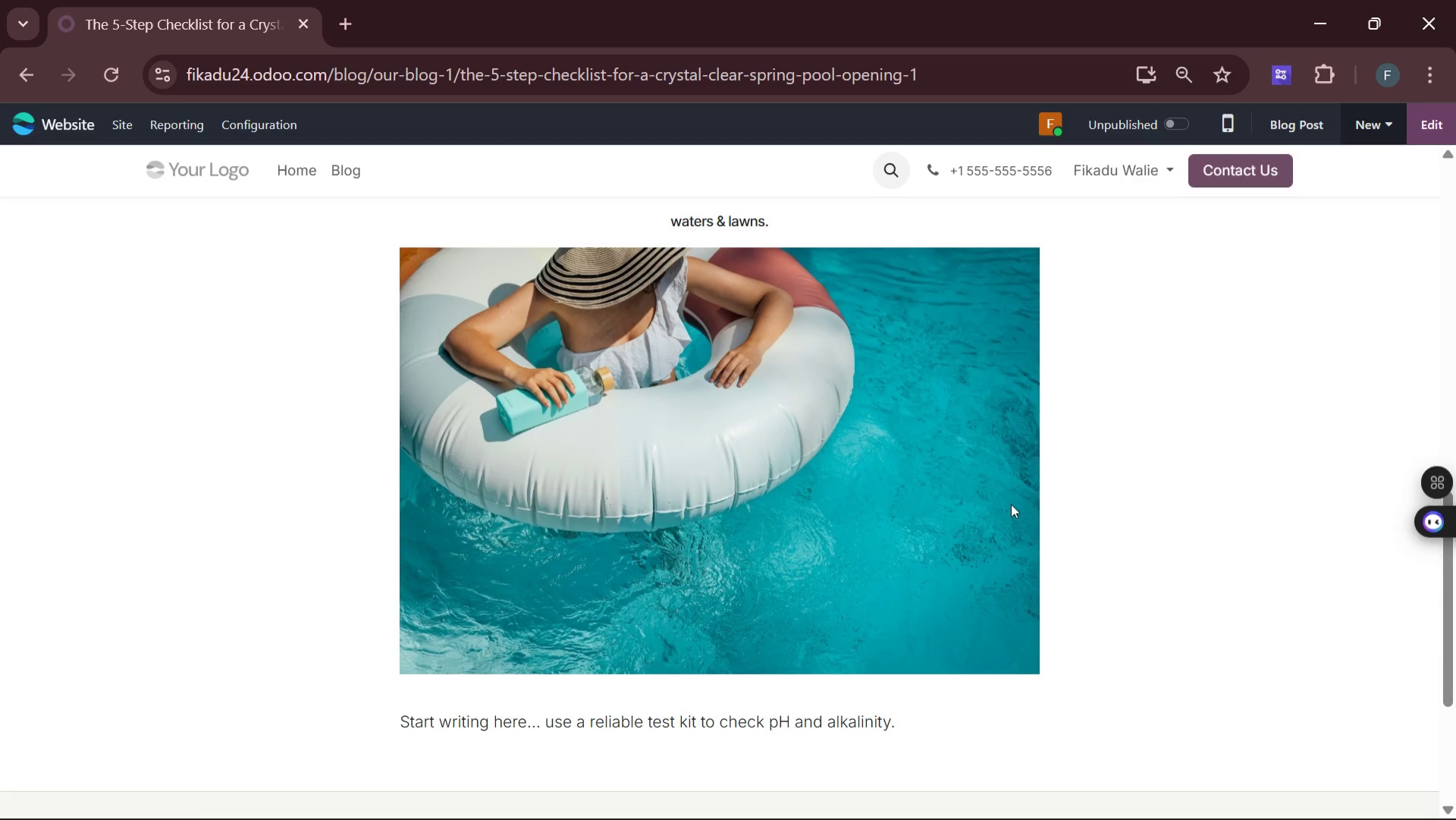 
key(Meta+Shift+S)
 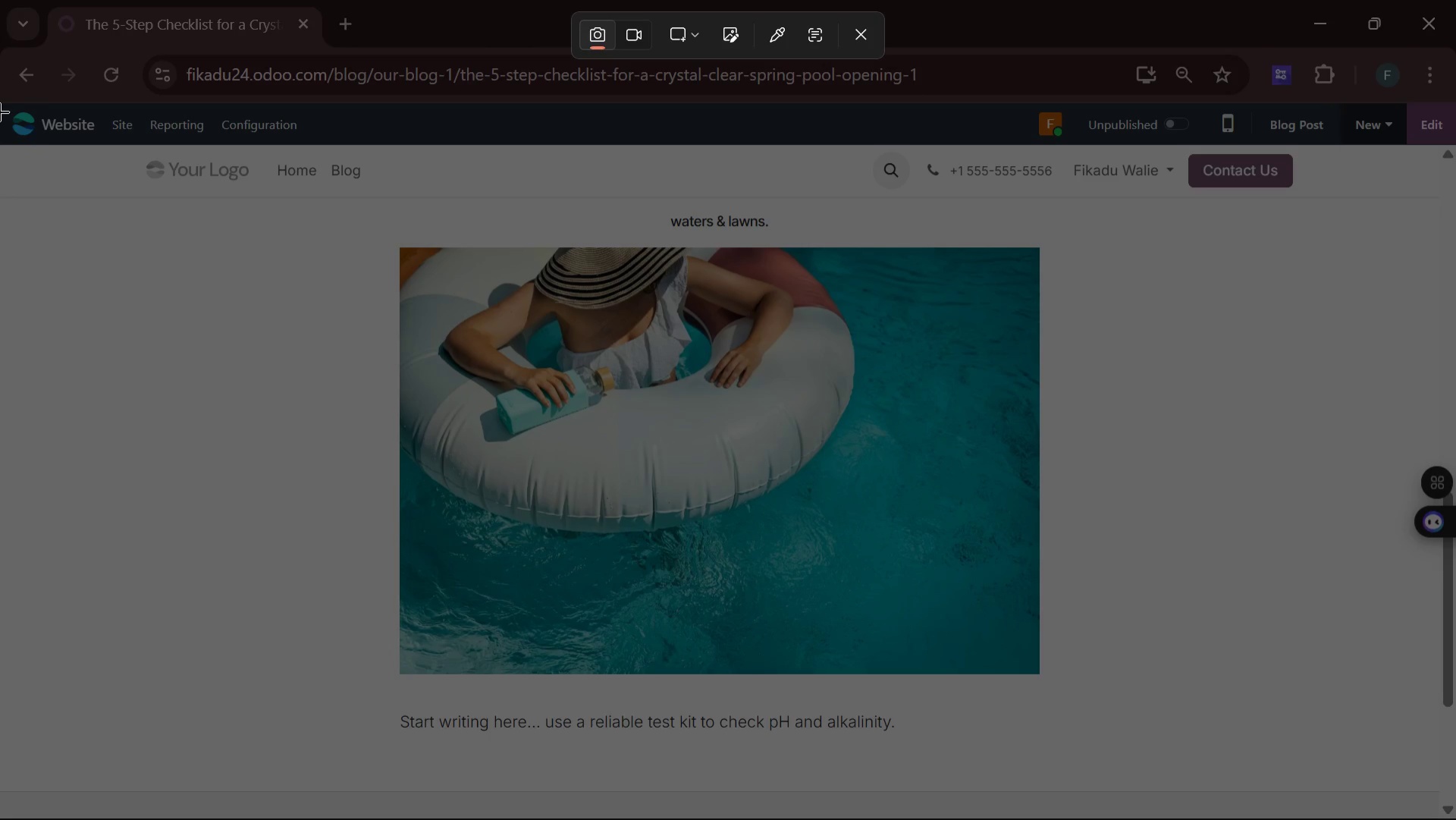 
wait(5.41)
 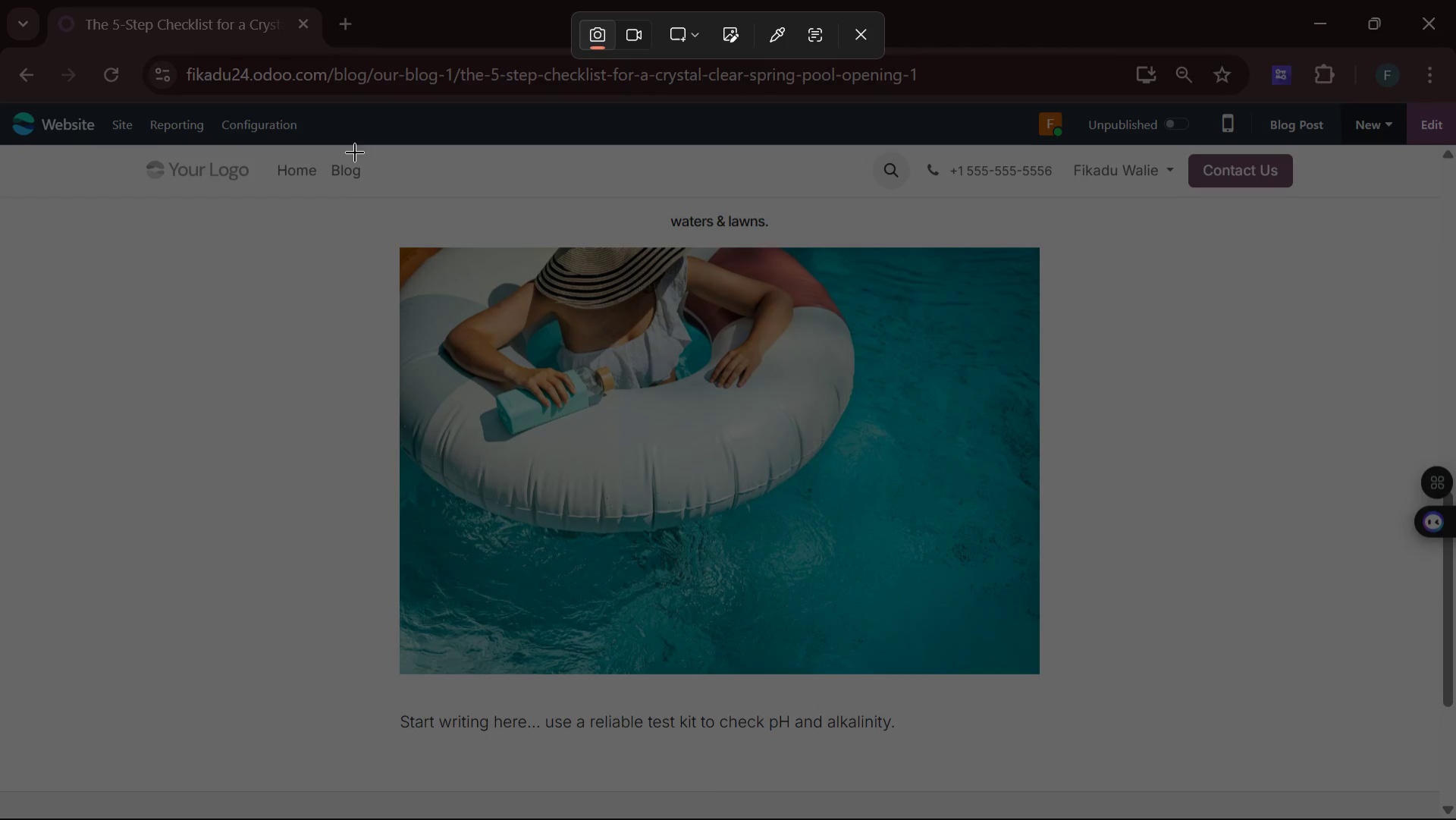 
left_click_drag(start_coordinate=[0, 101], to_coordinate=[1455, 818])
 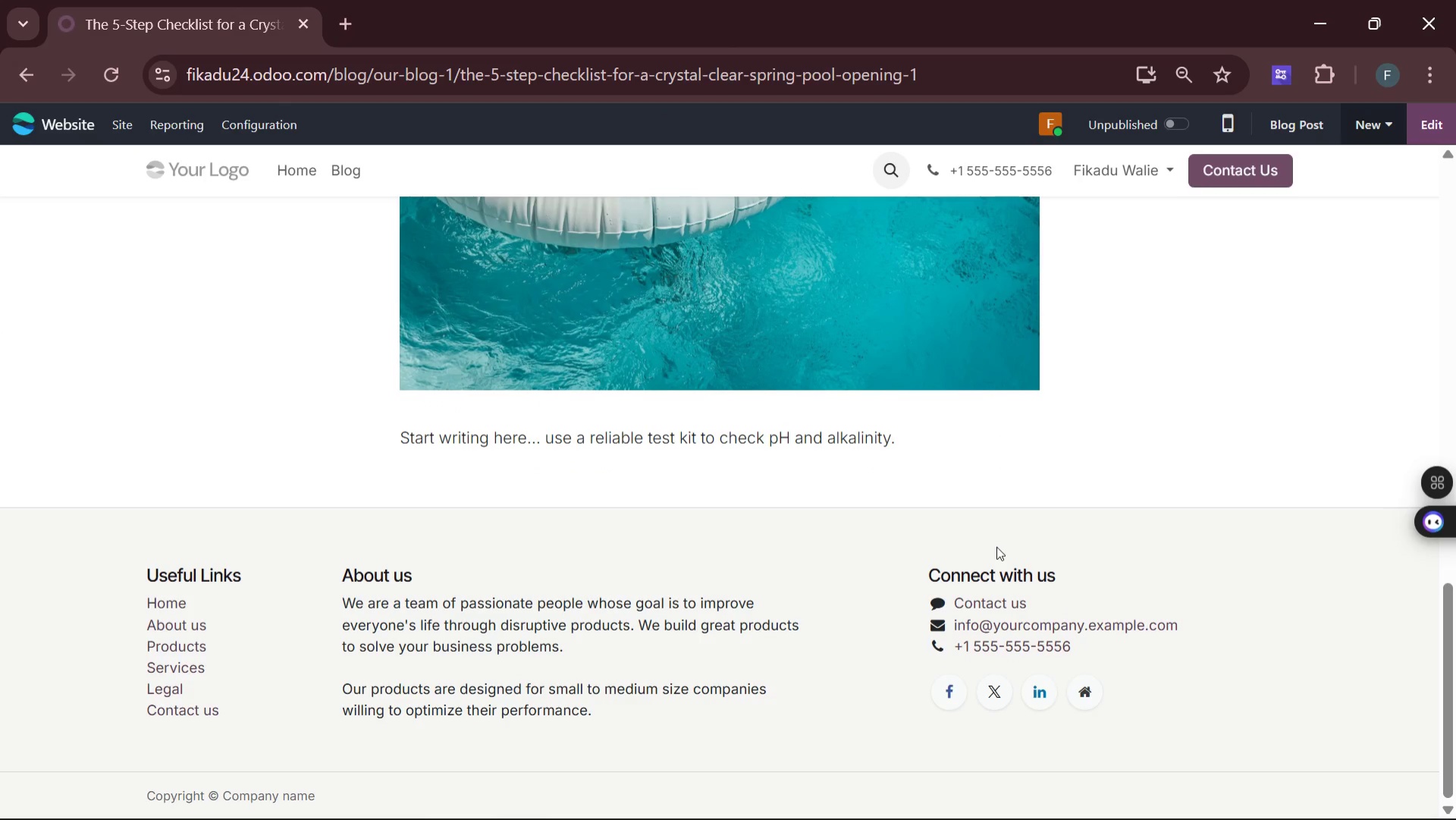 
wait(7.24)
 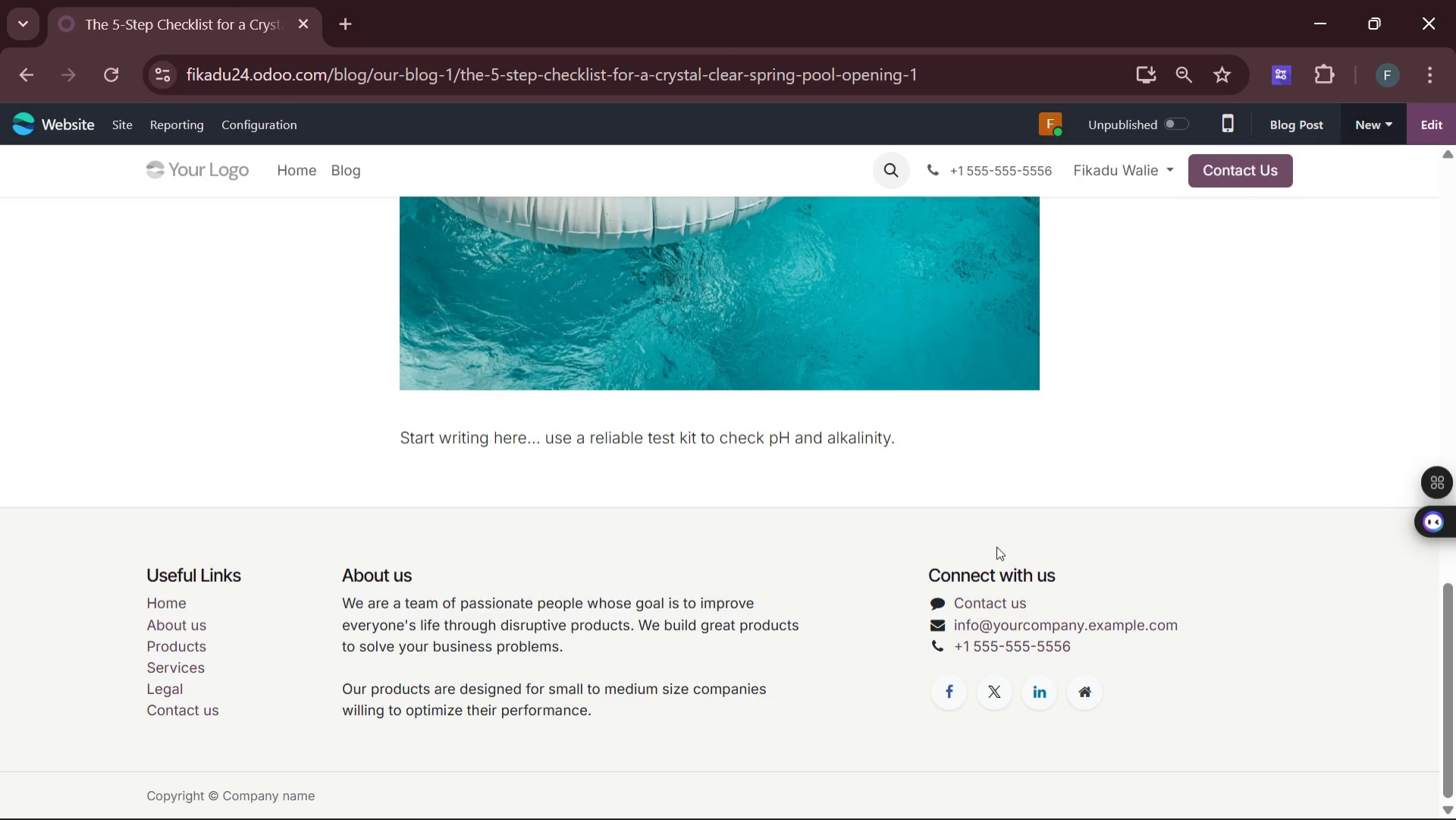 
key(Meta+Shift+S)
 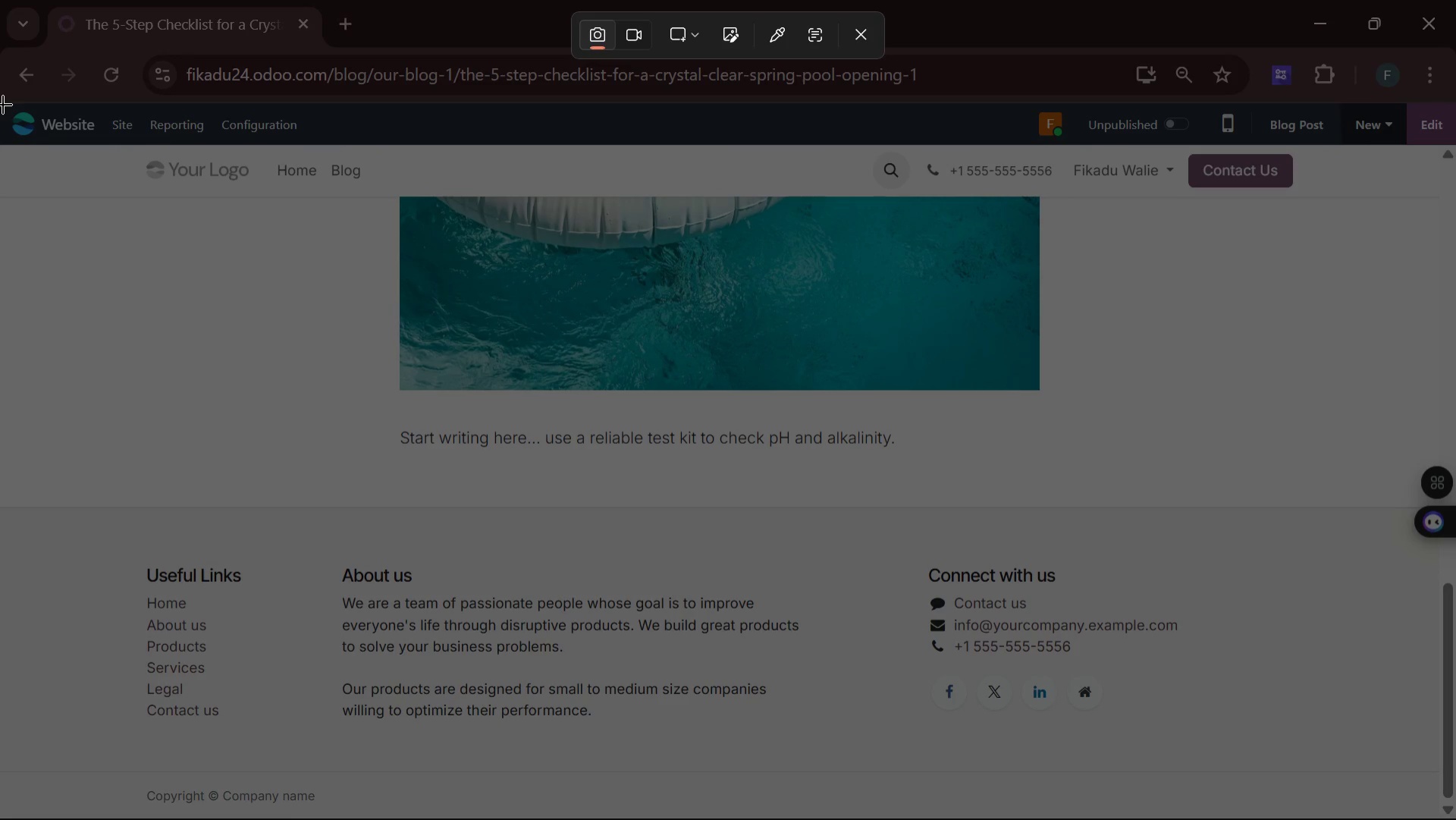 
left_click_drag(start_coordinate=[0, 99], to_coordinate=[1455, 818])
 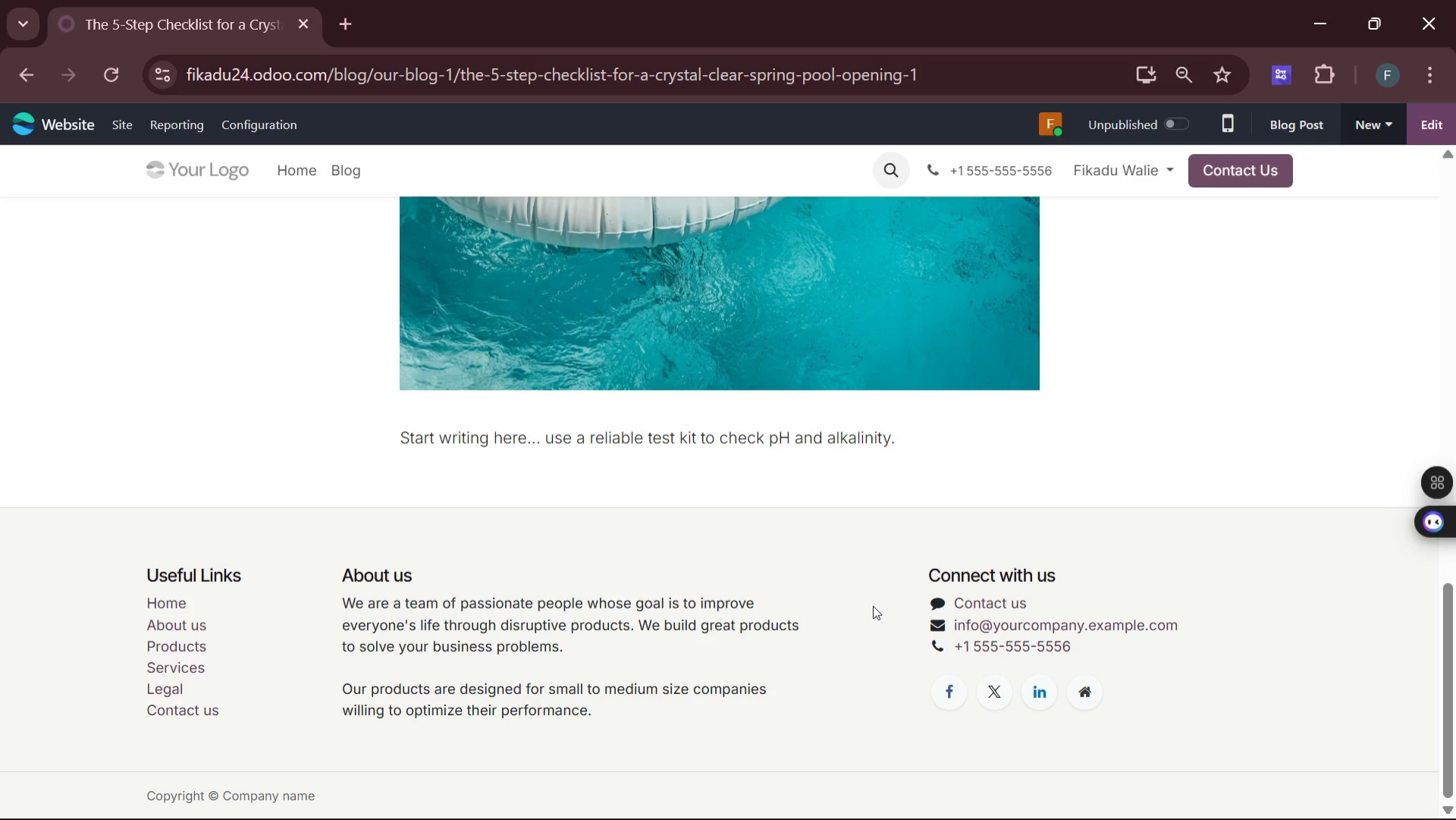 
wait(9.06)
 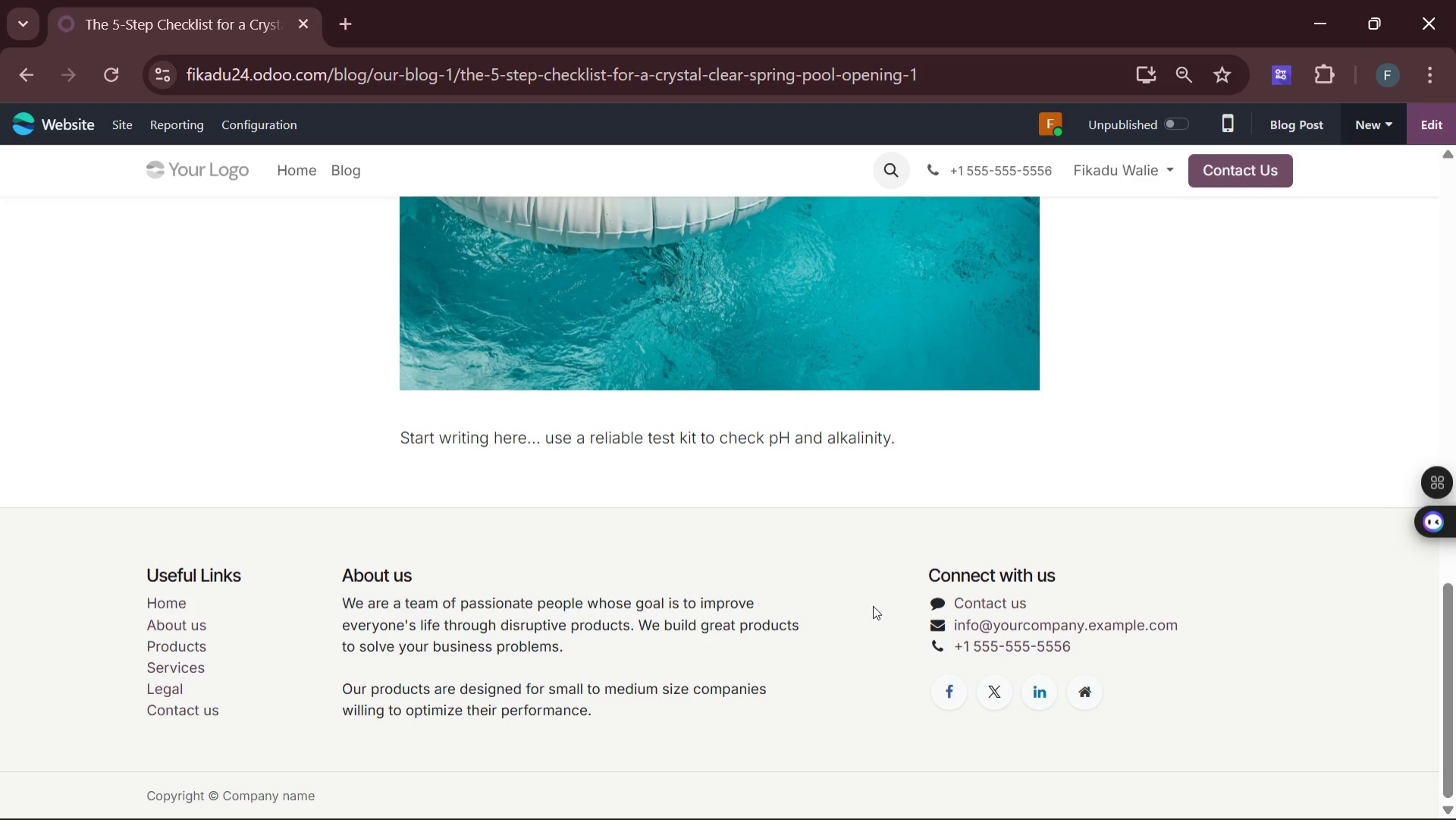 
left_click([727, 716])
 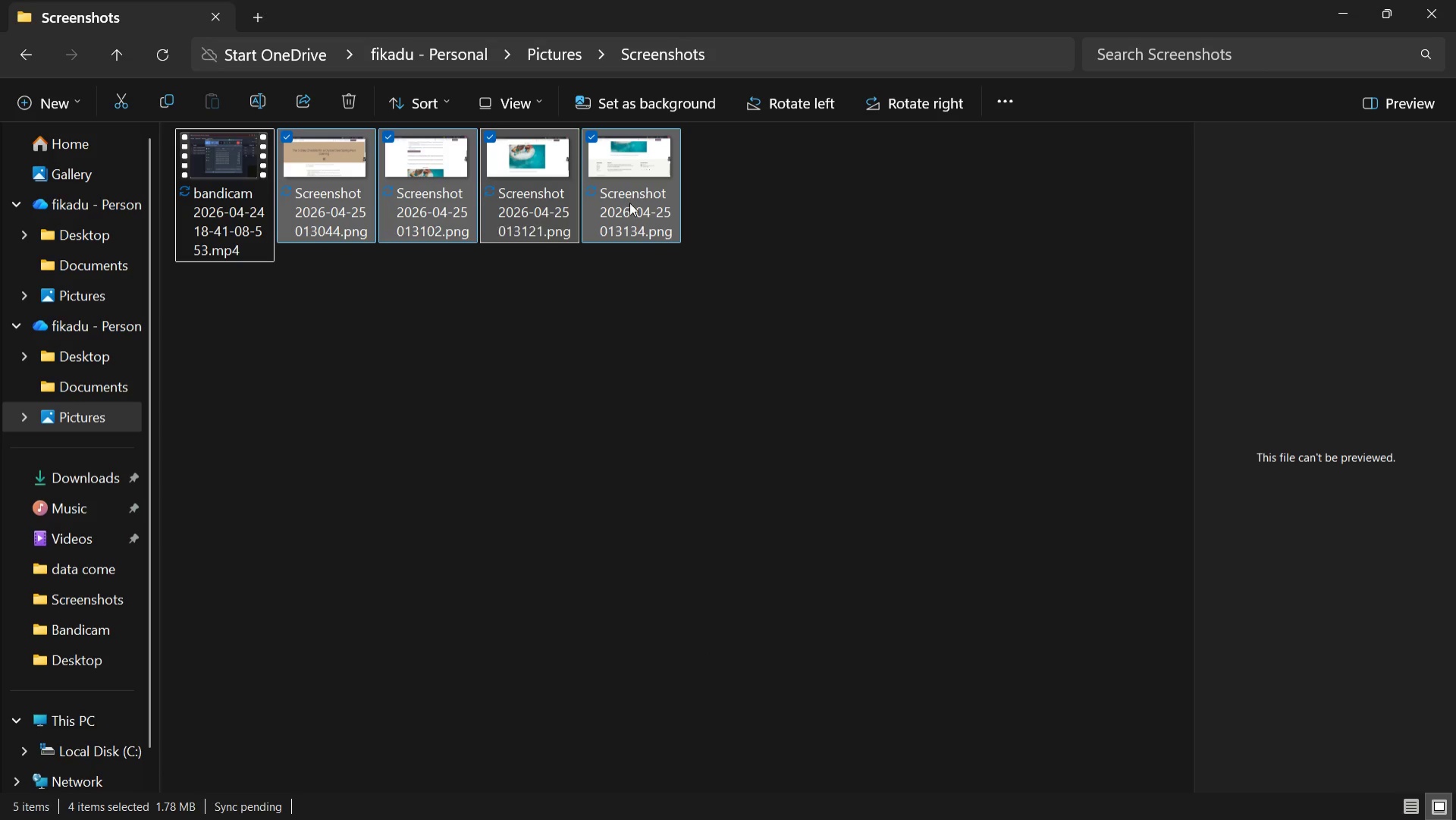 
wait(8.26)
 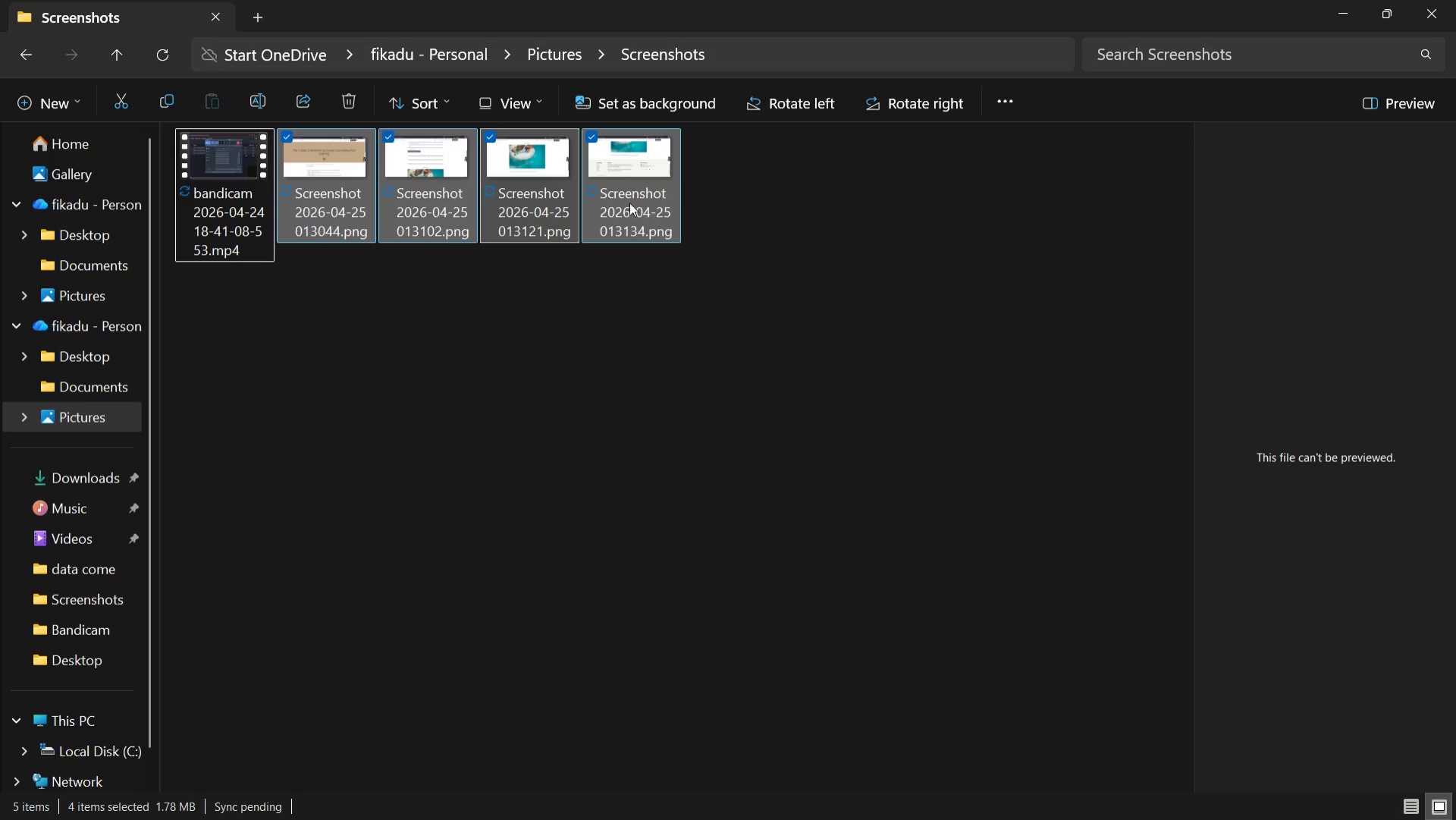 
left_click([775, 687])
 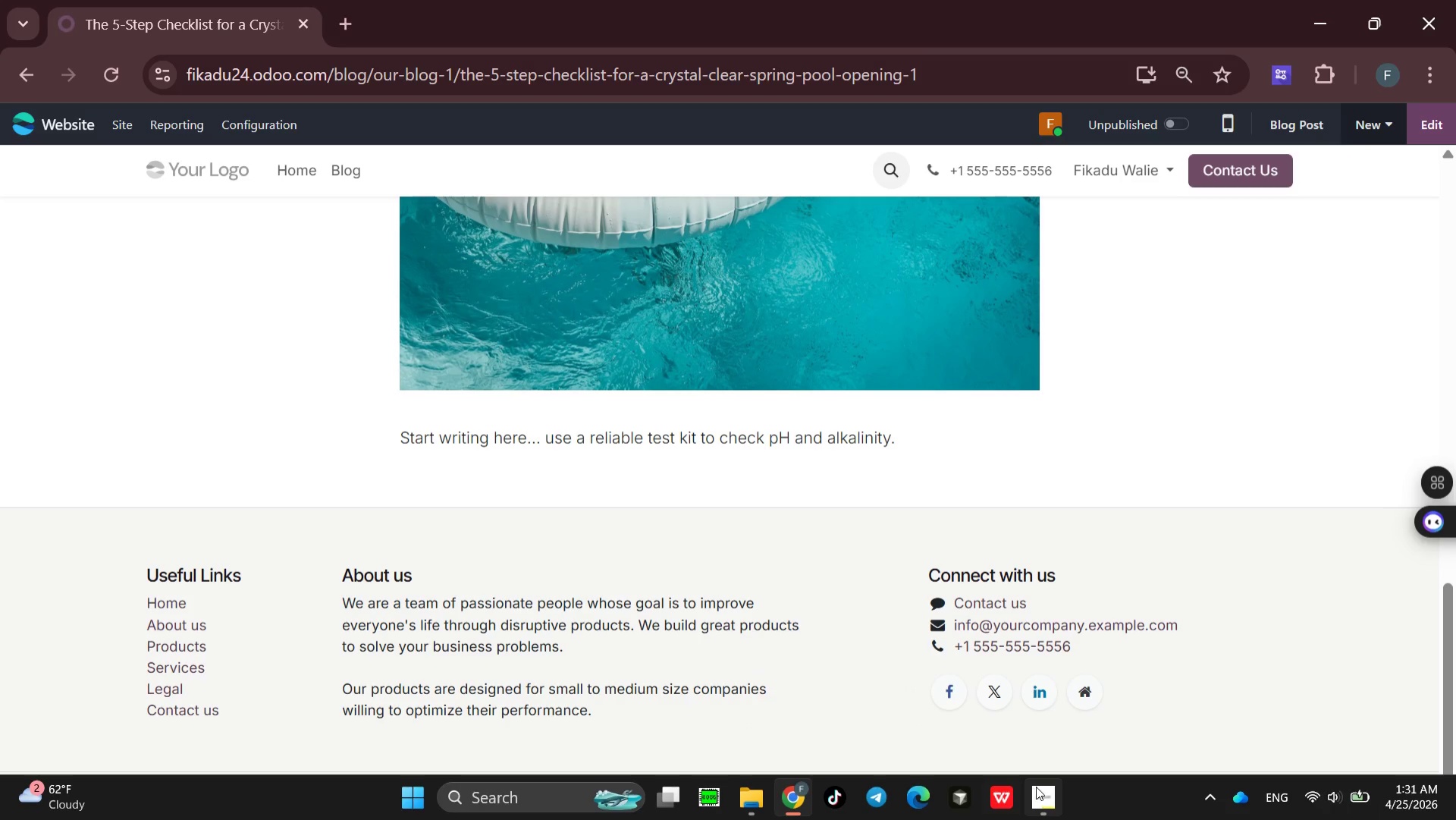 
left_click([1019, 684])